 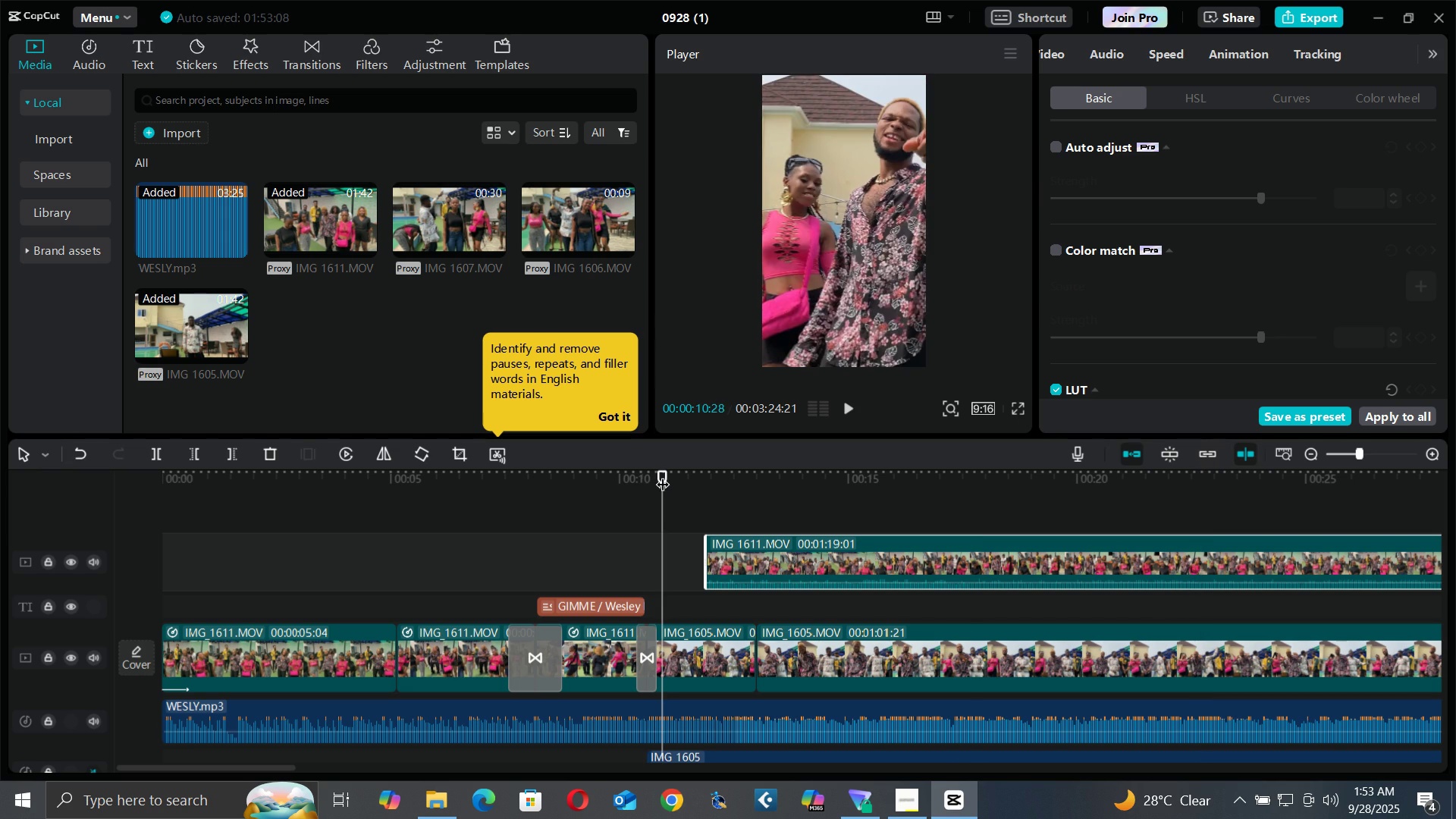 
key(Space)
 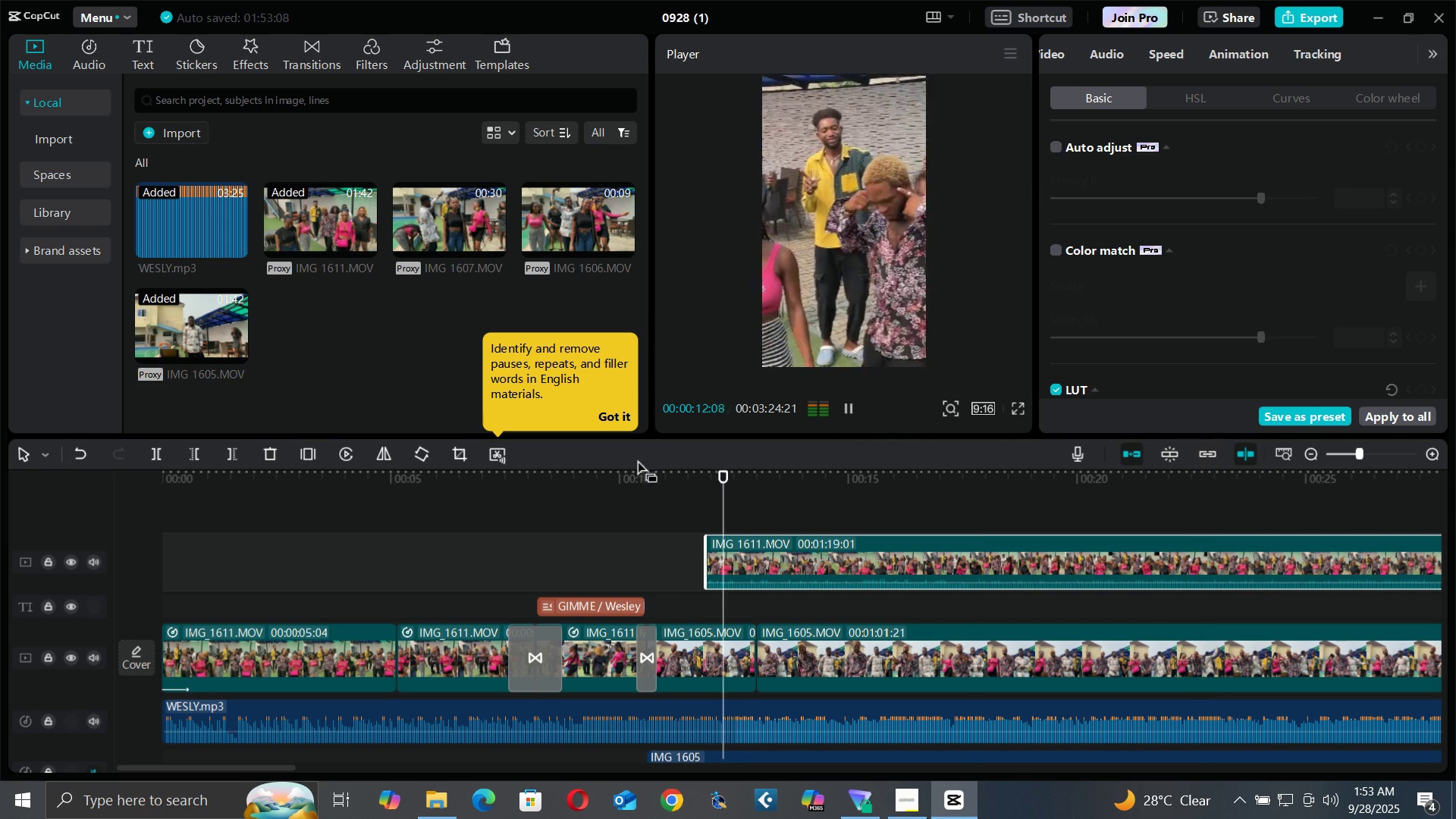 
key(Space)
 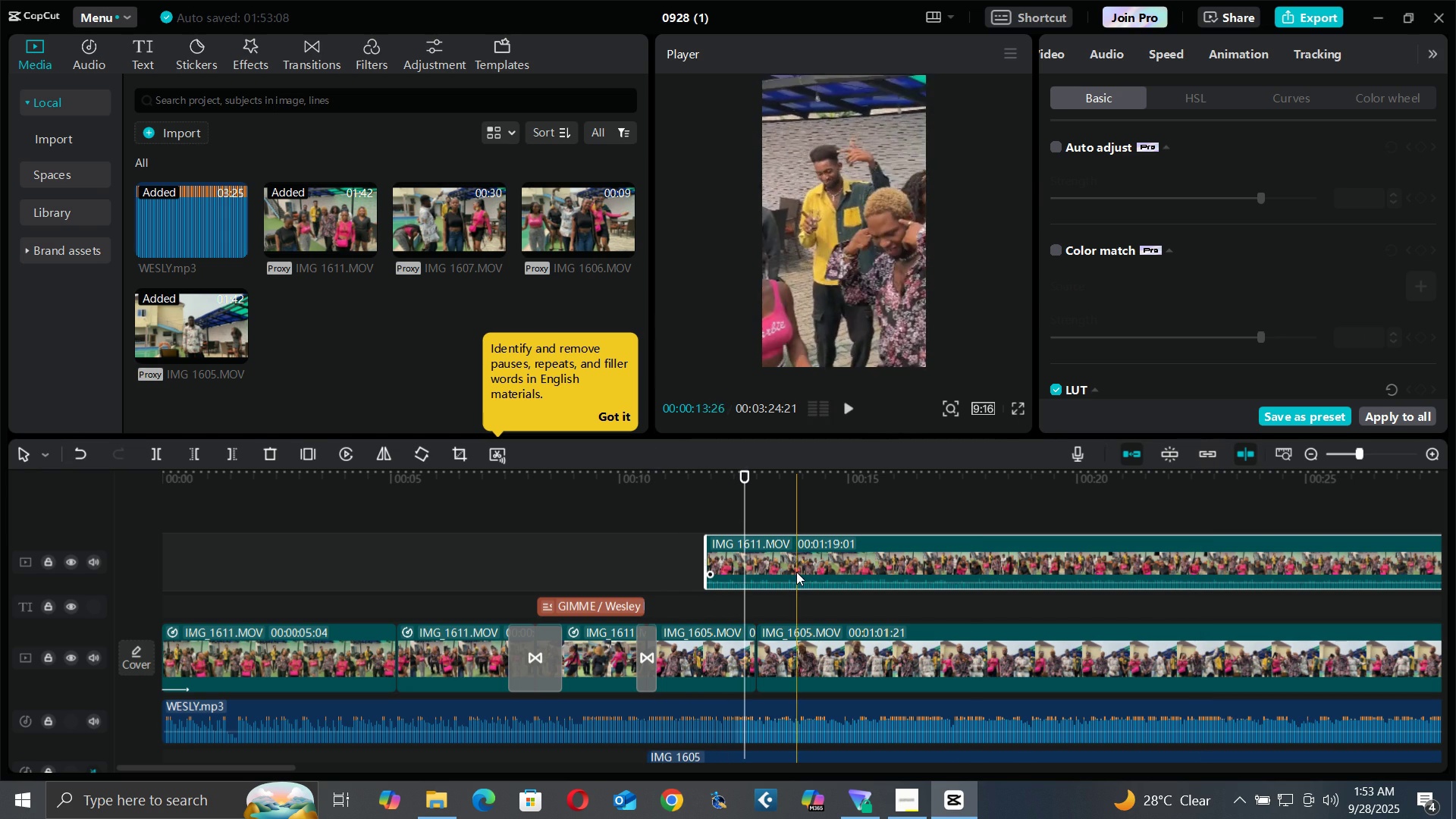 
right_click([796, 572])
 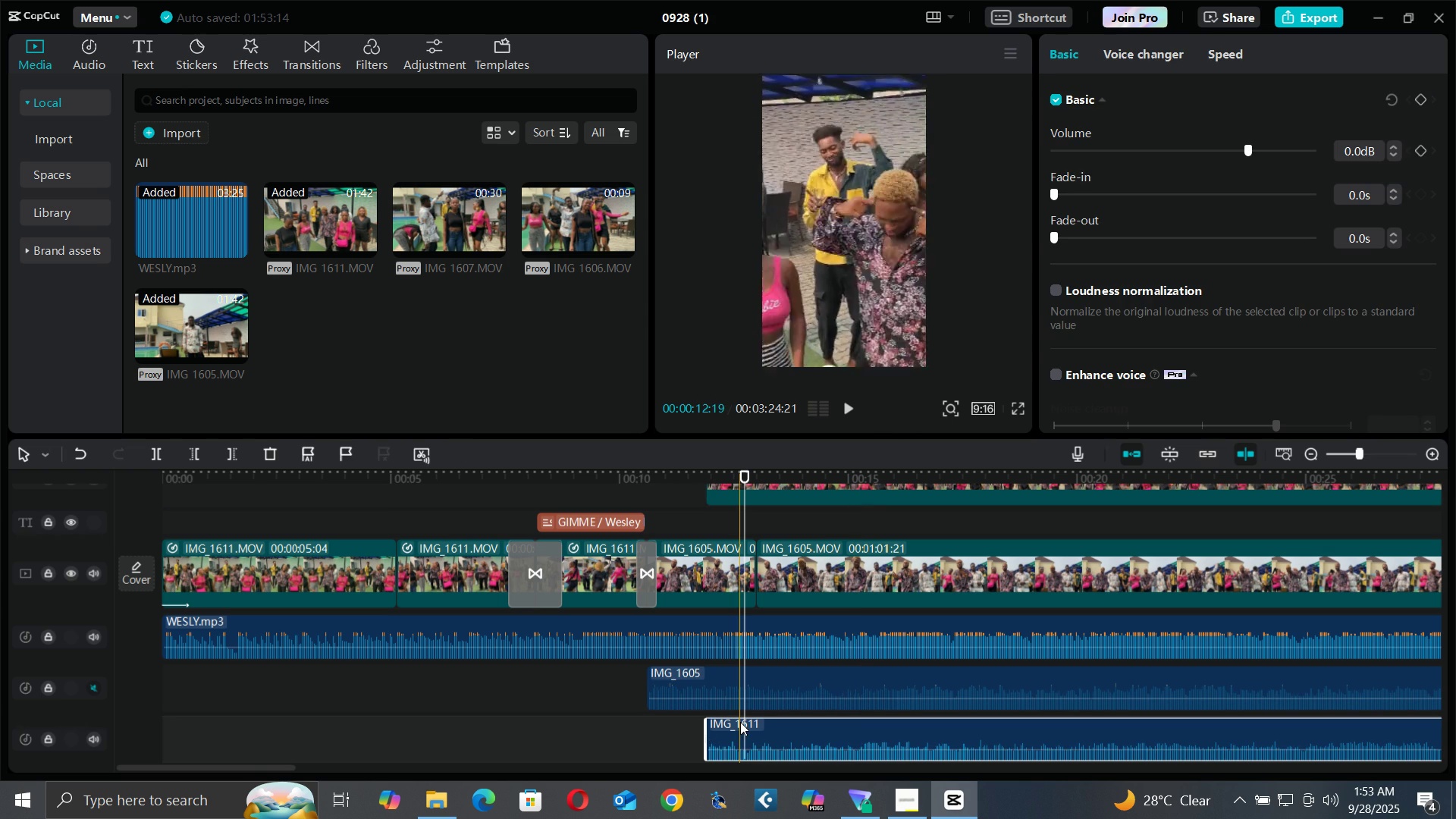 
key(Delete)
 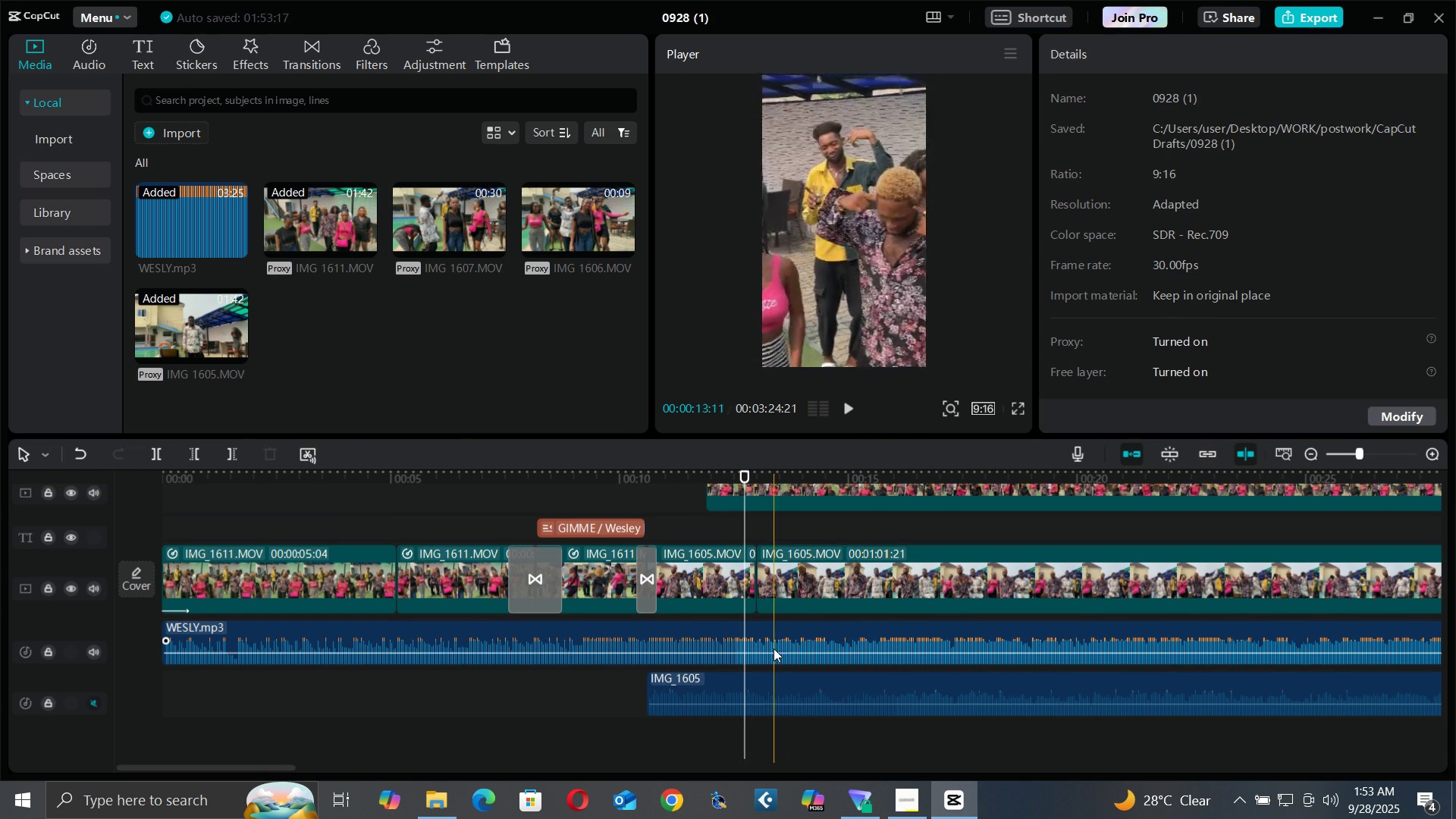 
scroll: coordinate [786, 643], scroll_direction: up, amount: 2.0
 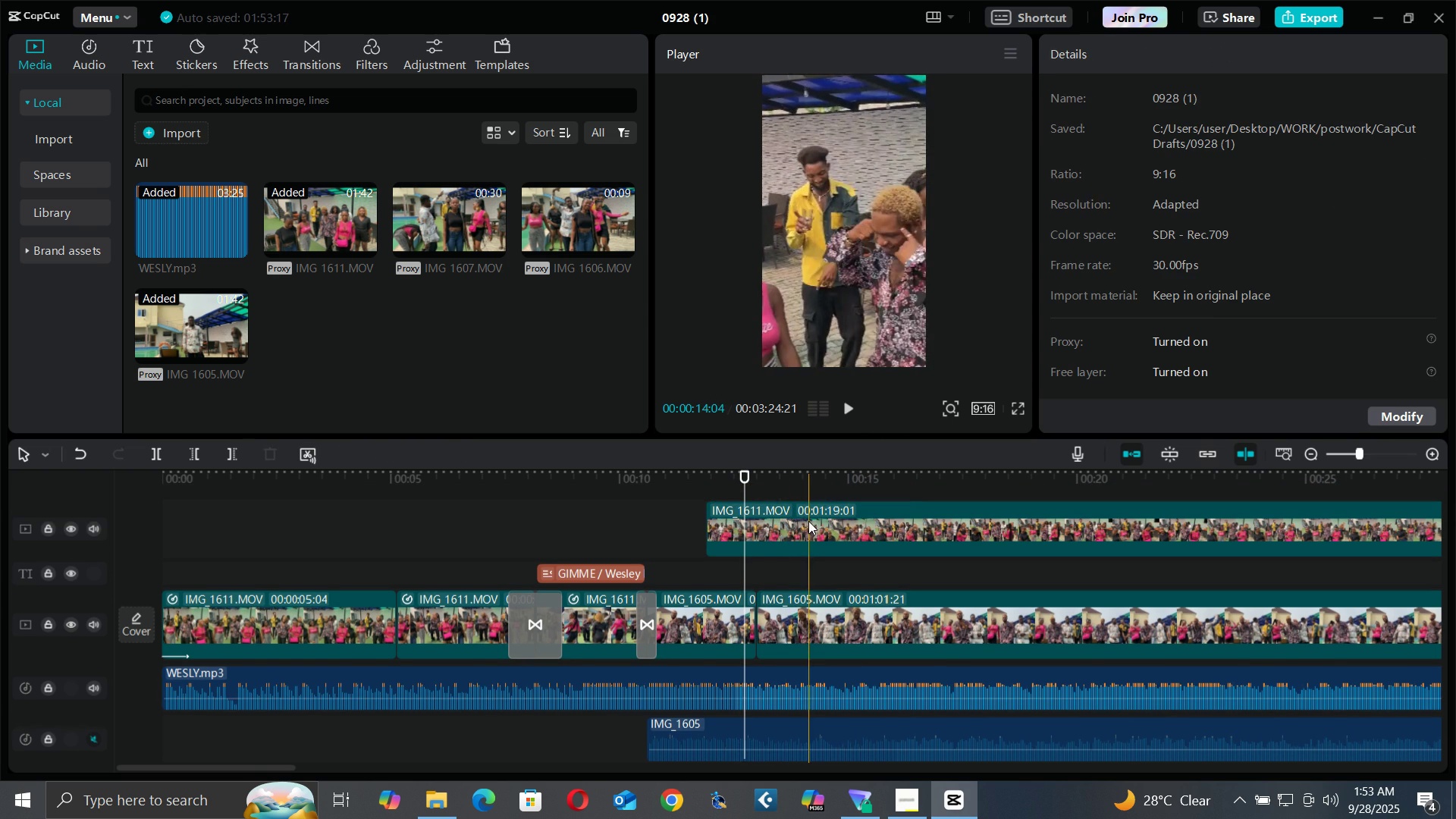 
left_click([808, 521])